 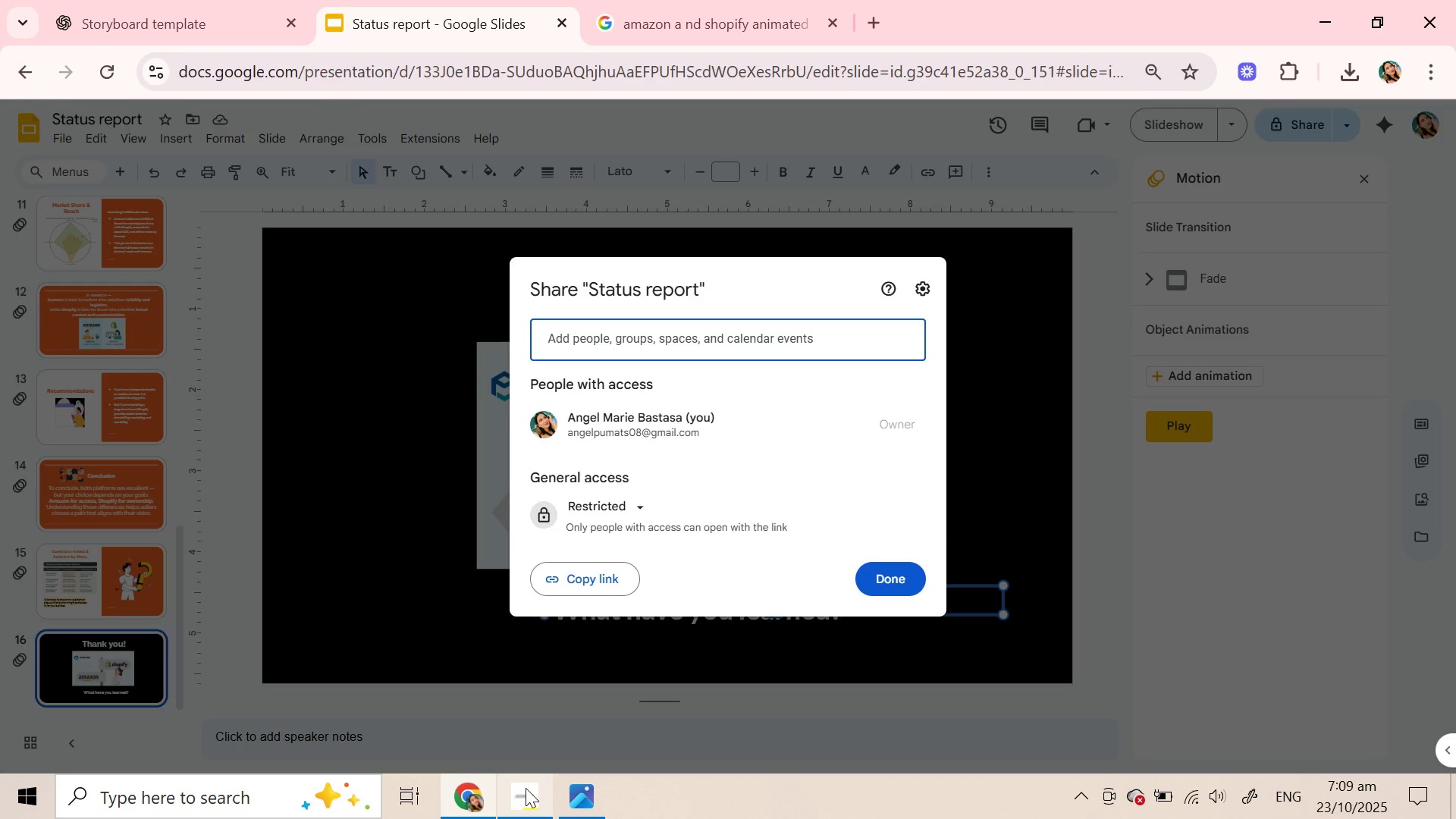 
left_click([676, 510])
 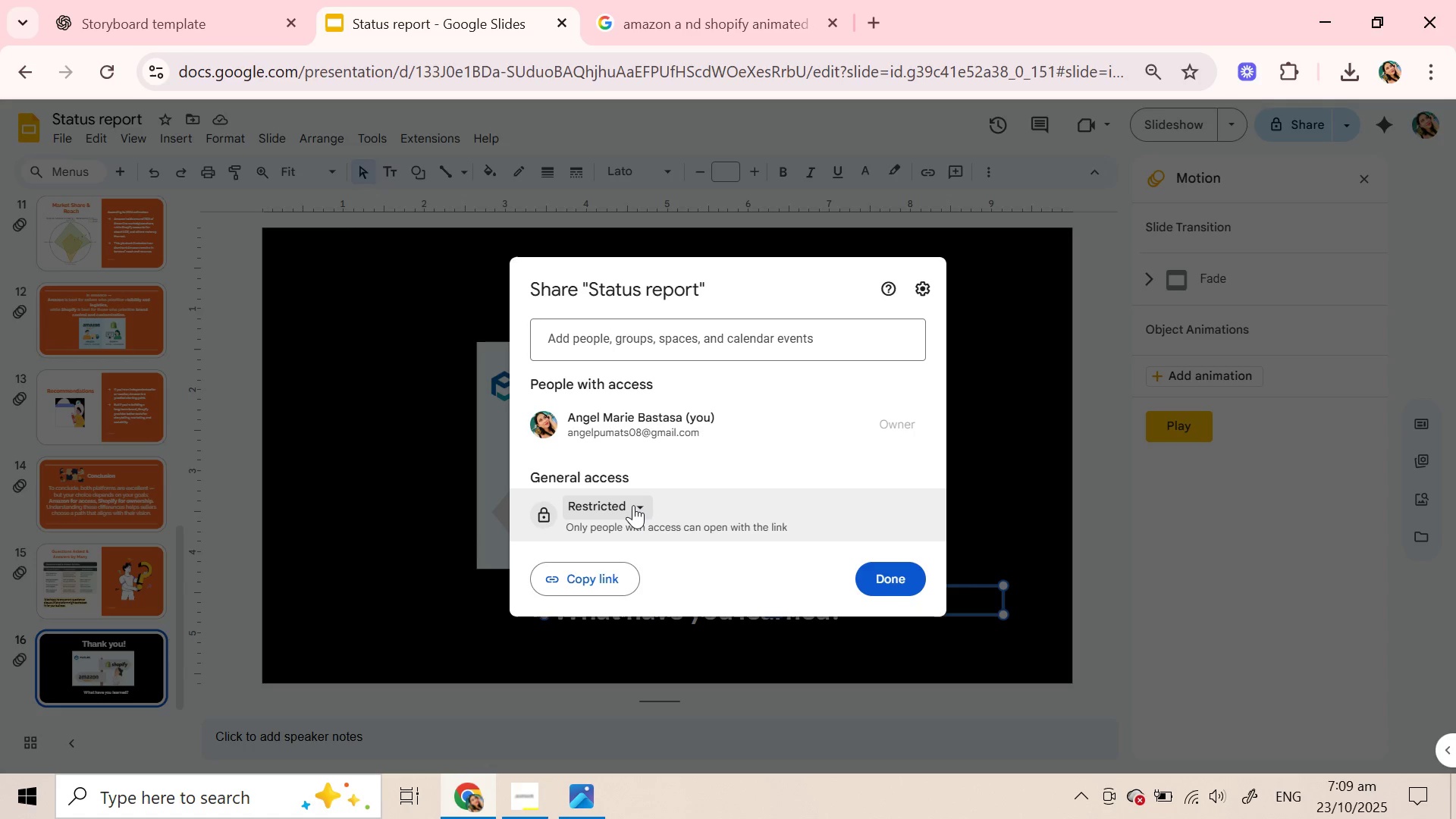 
left_click([633, 505])
 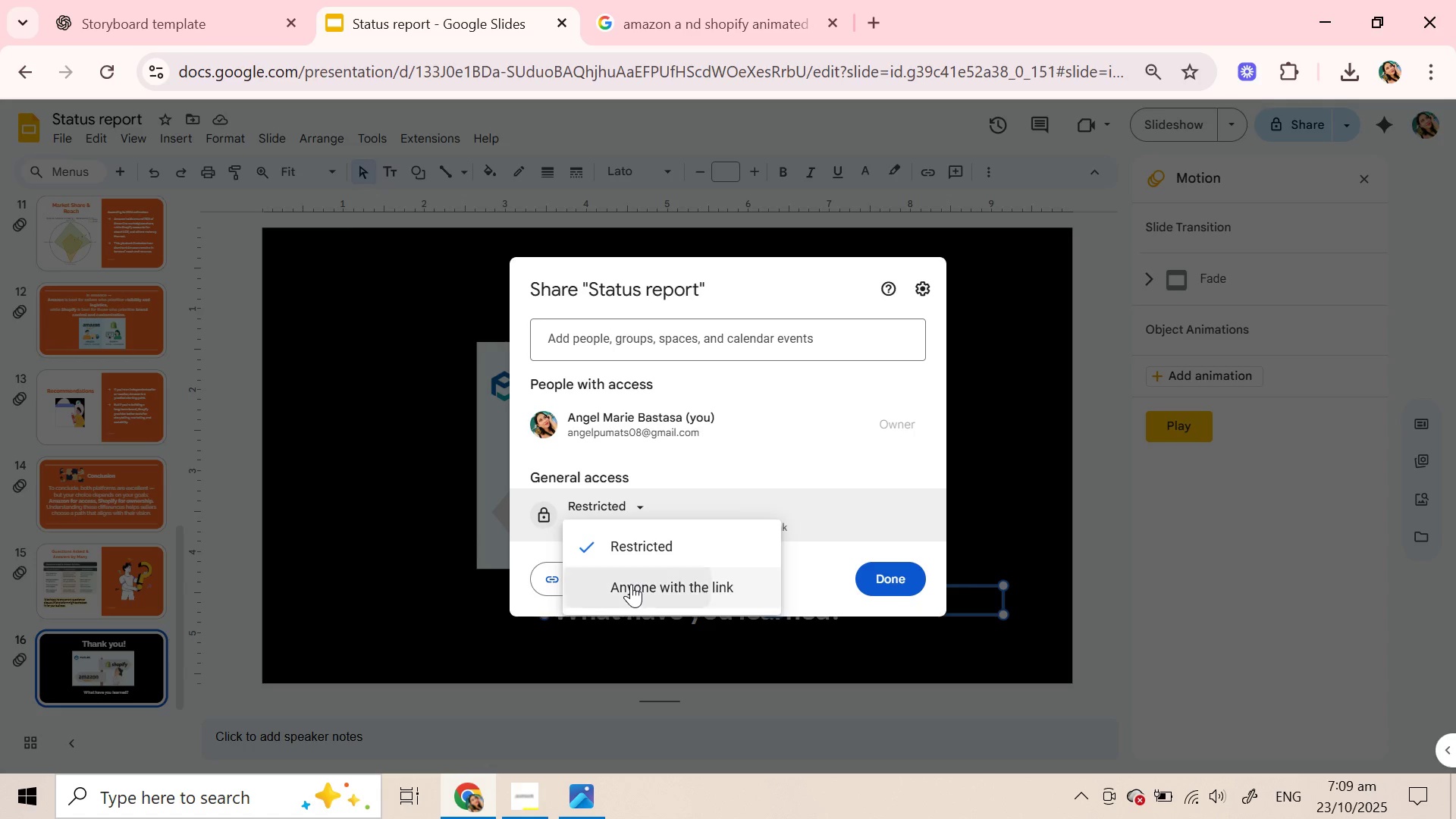 
left_click([631, 584])
 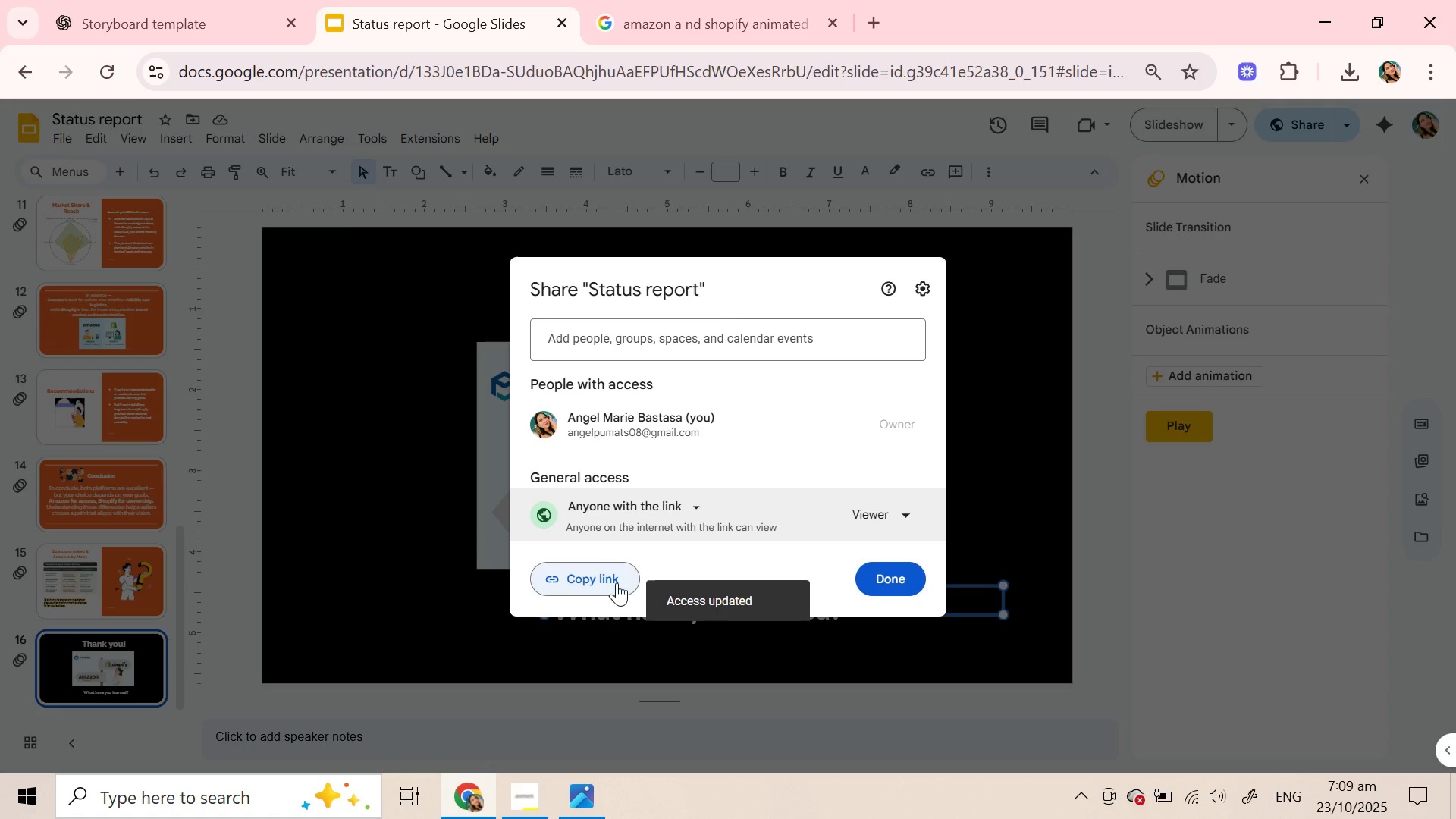 
left_click([611, 582])
 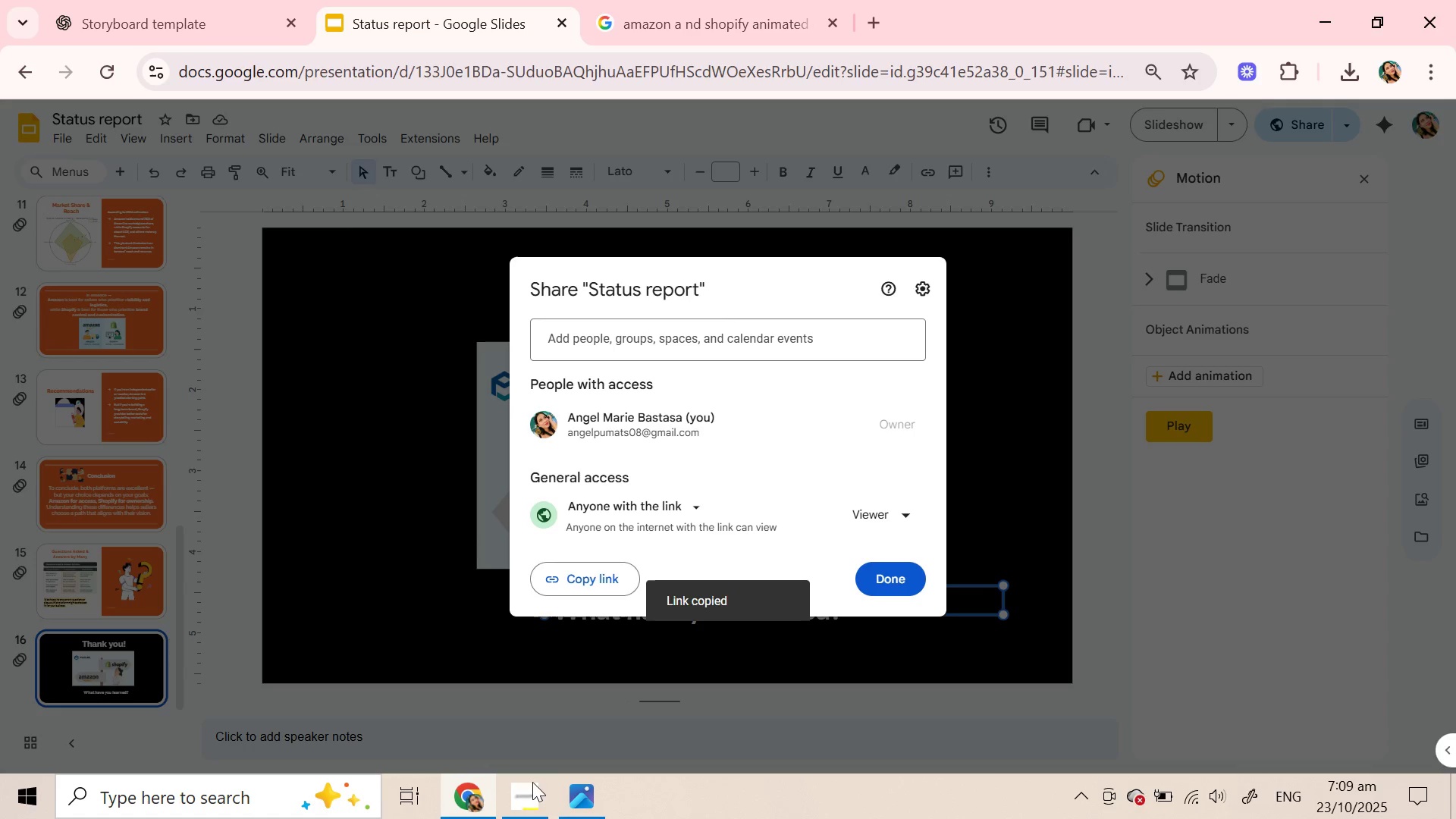 
left_click([527, 798])
 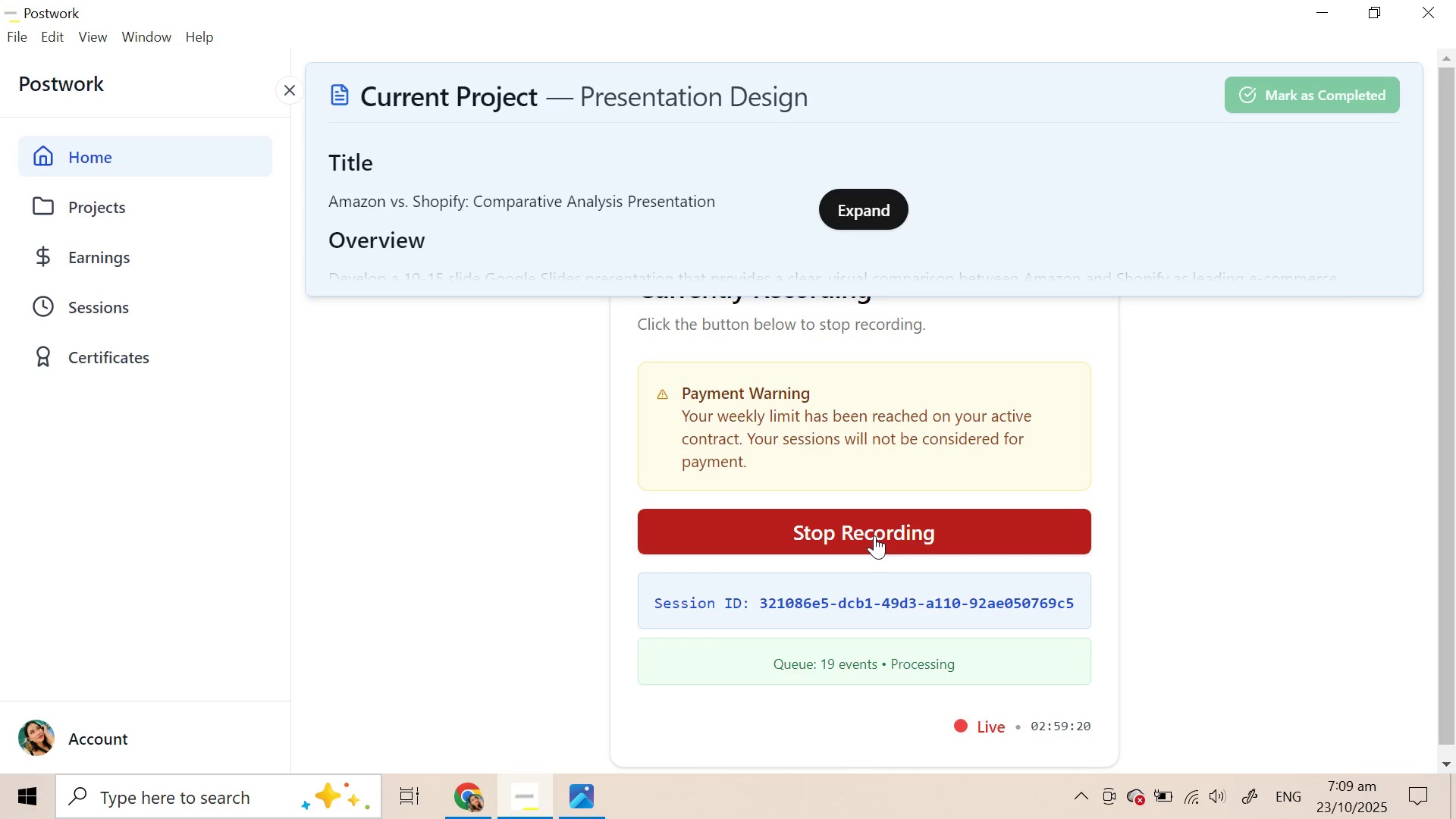 
wait(7.29)
 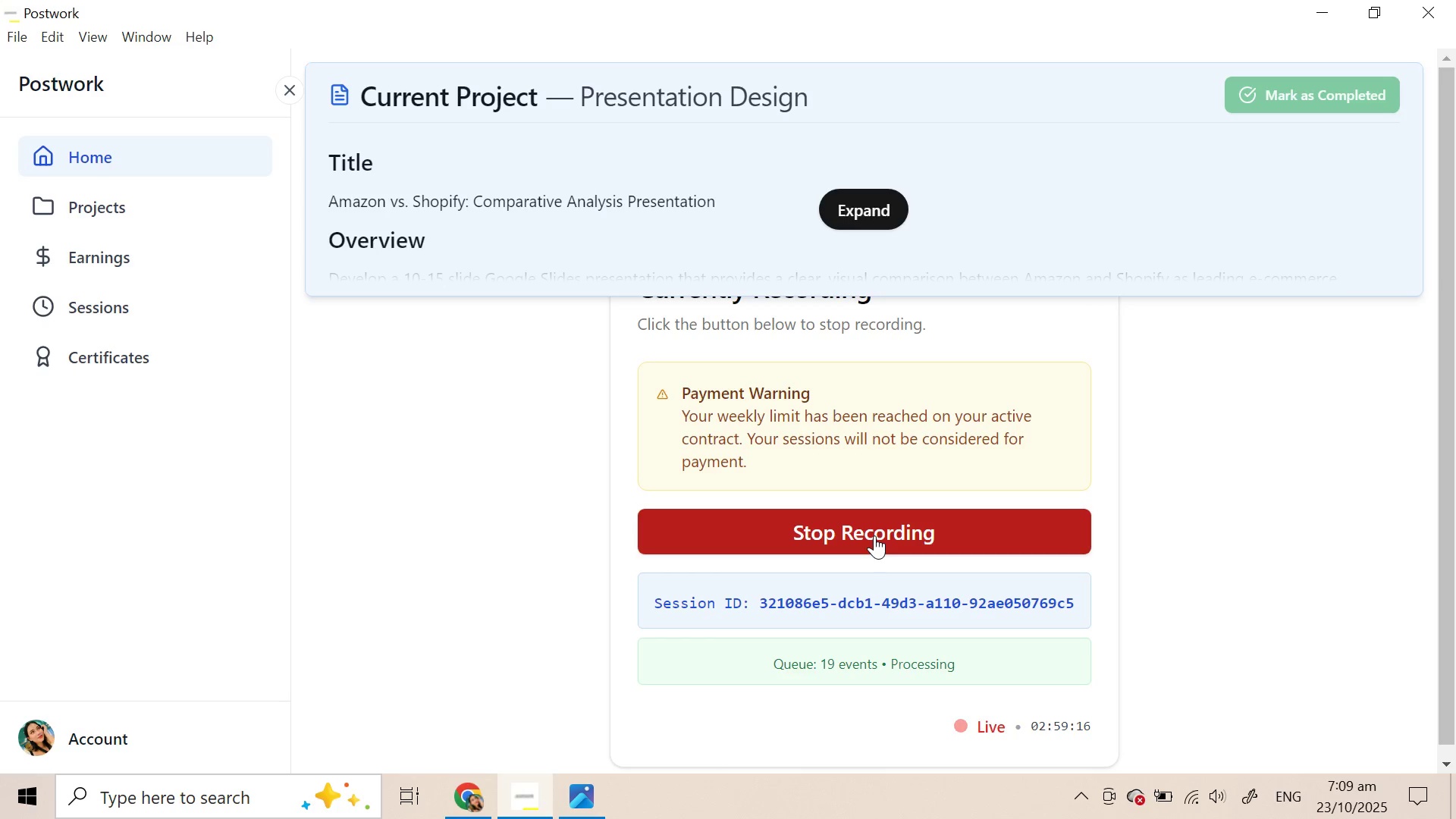 
left_click([470, 799])
 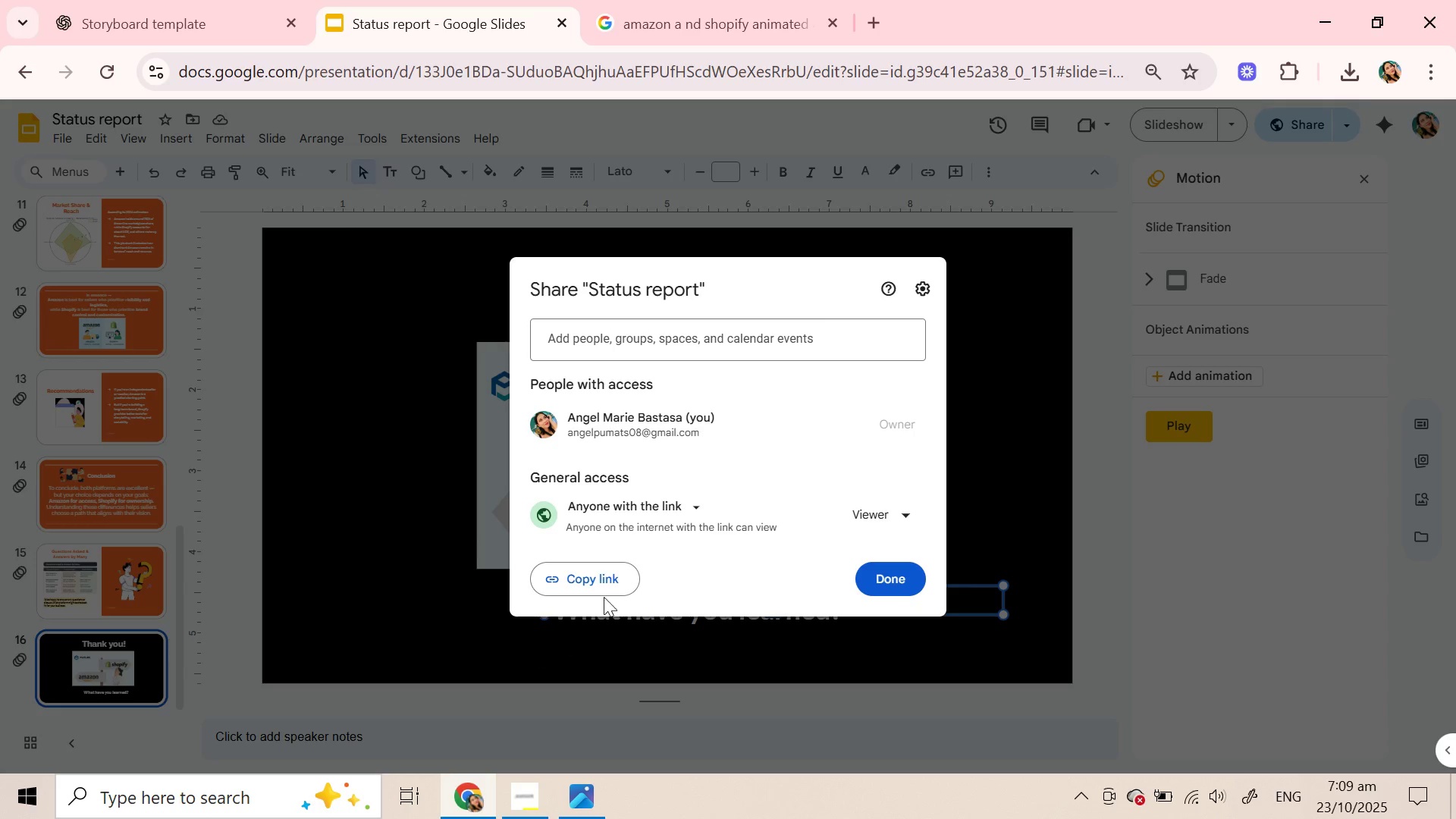 
left_click([608, 569])
 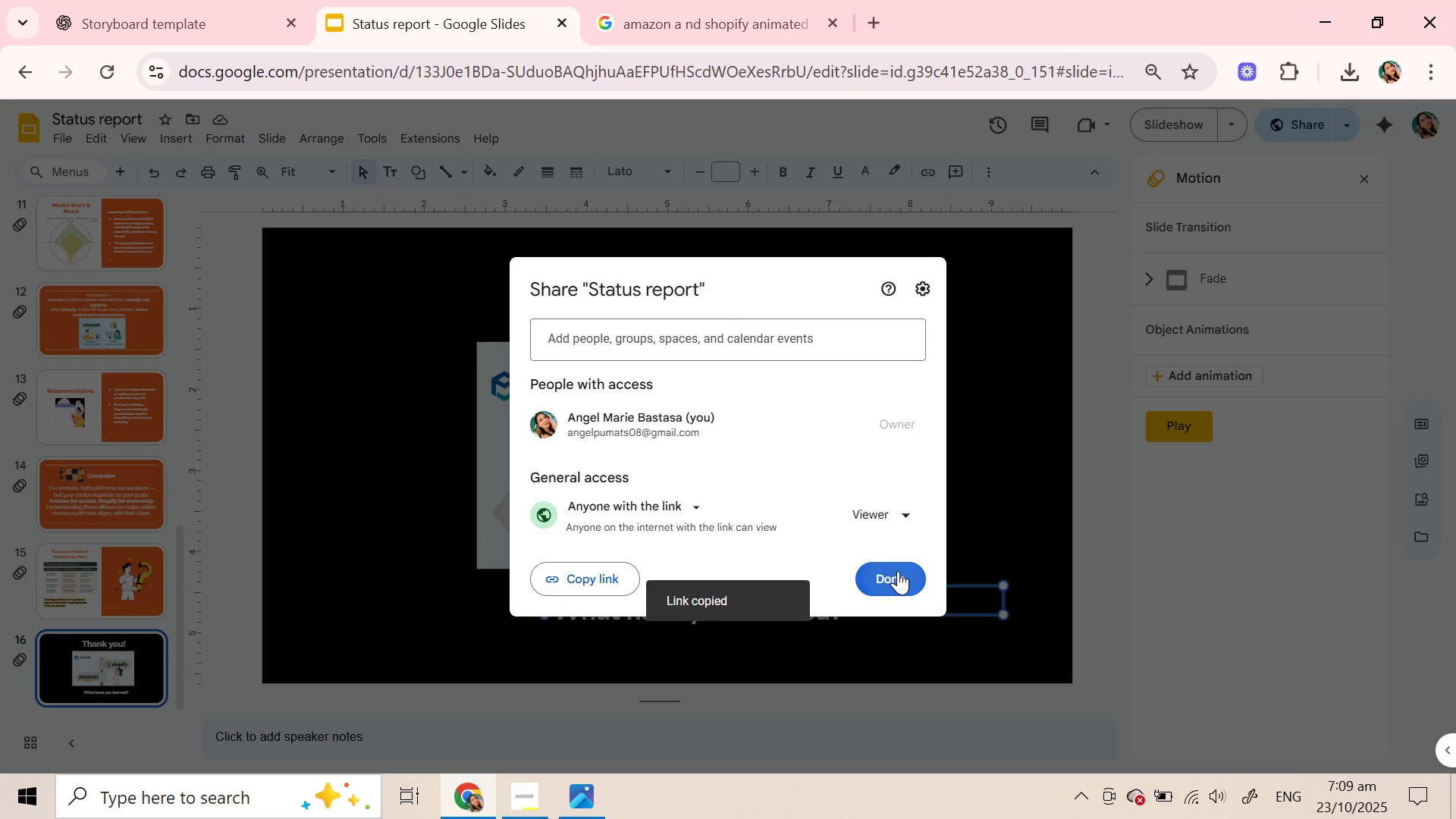 
left_click([898, 571])
 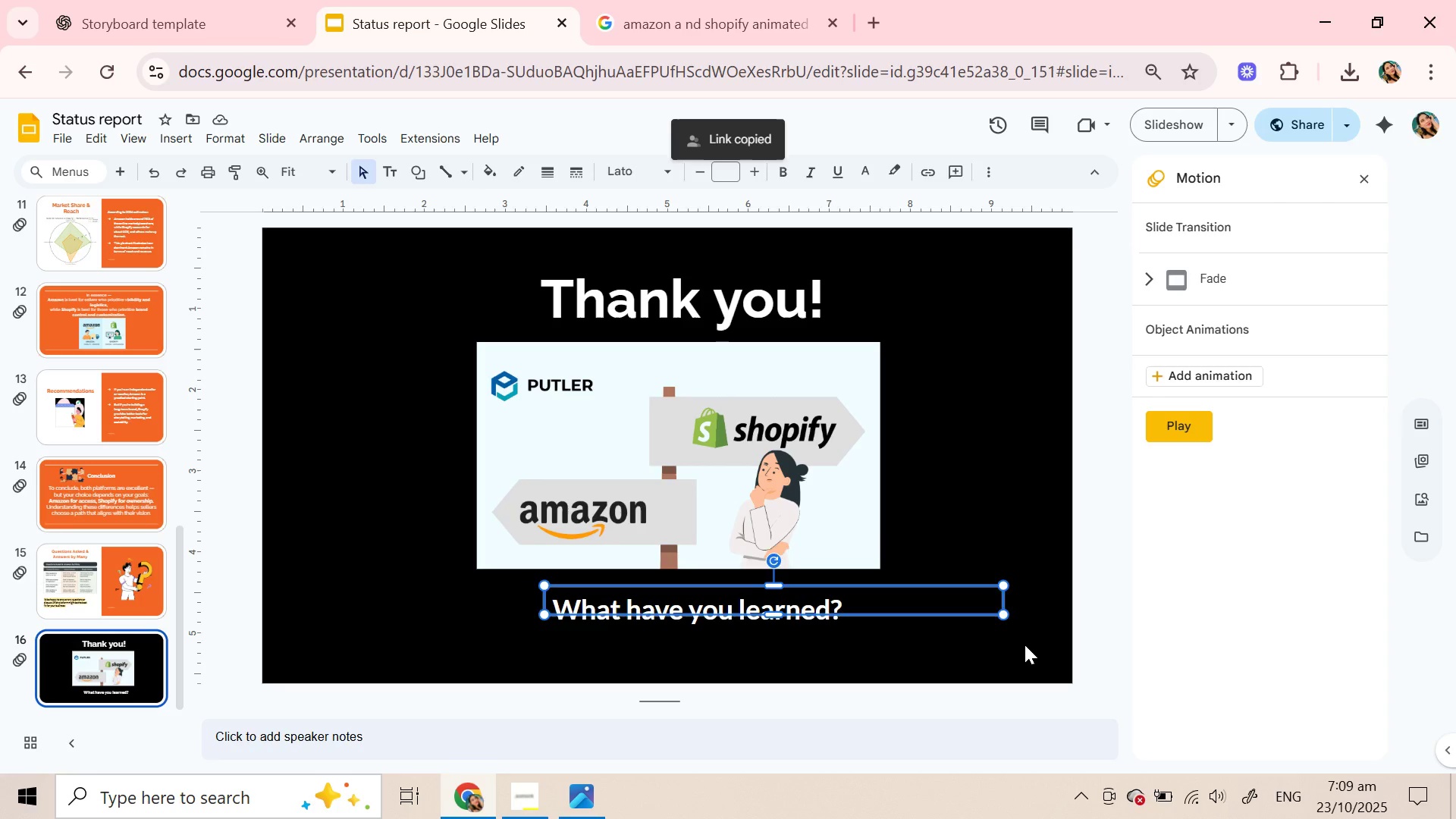 
left_click([1025, 645])
 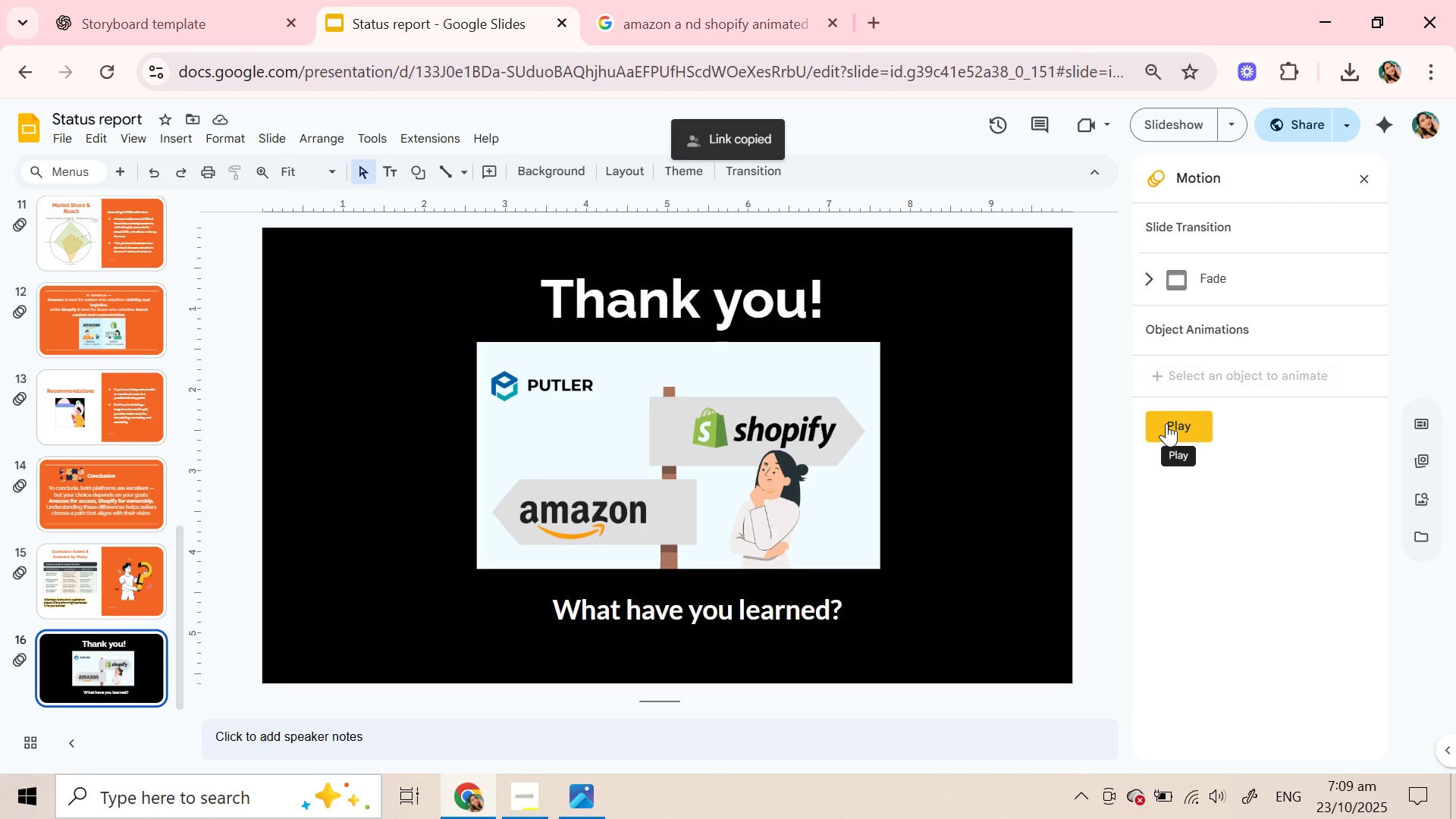 
wait(6.2)
 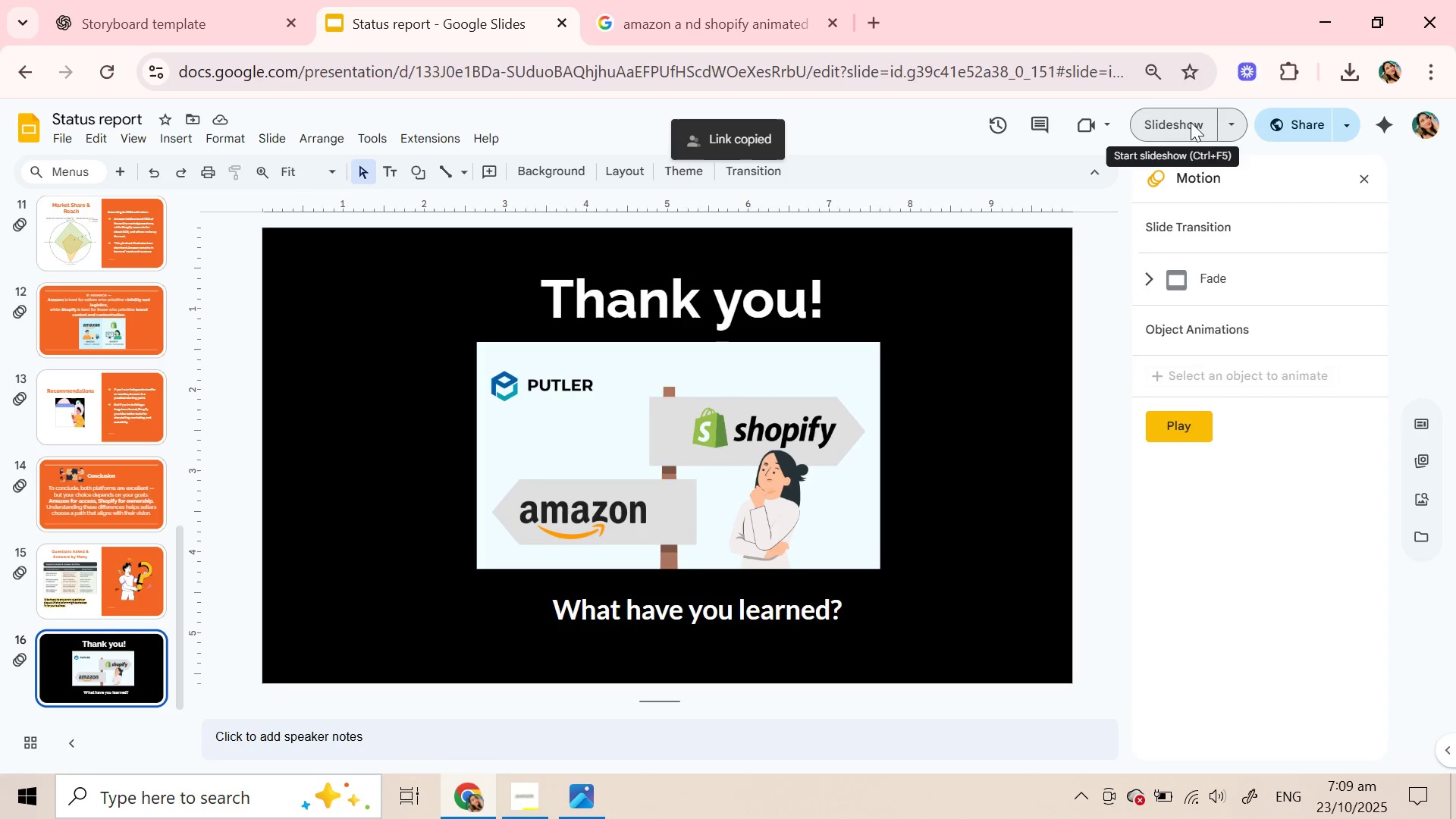 
left_click([522, 806])